 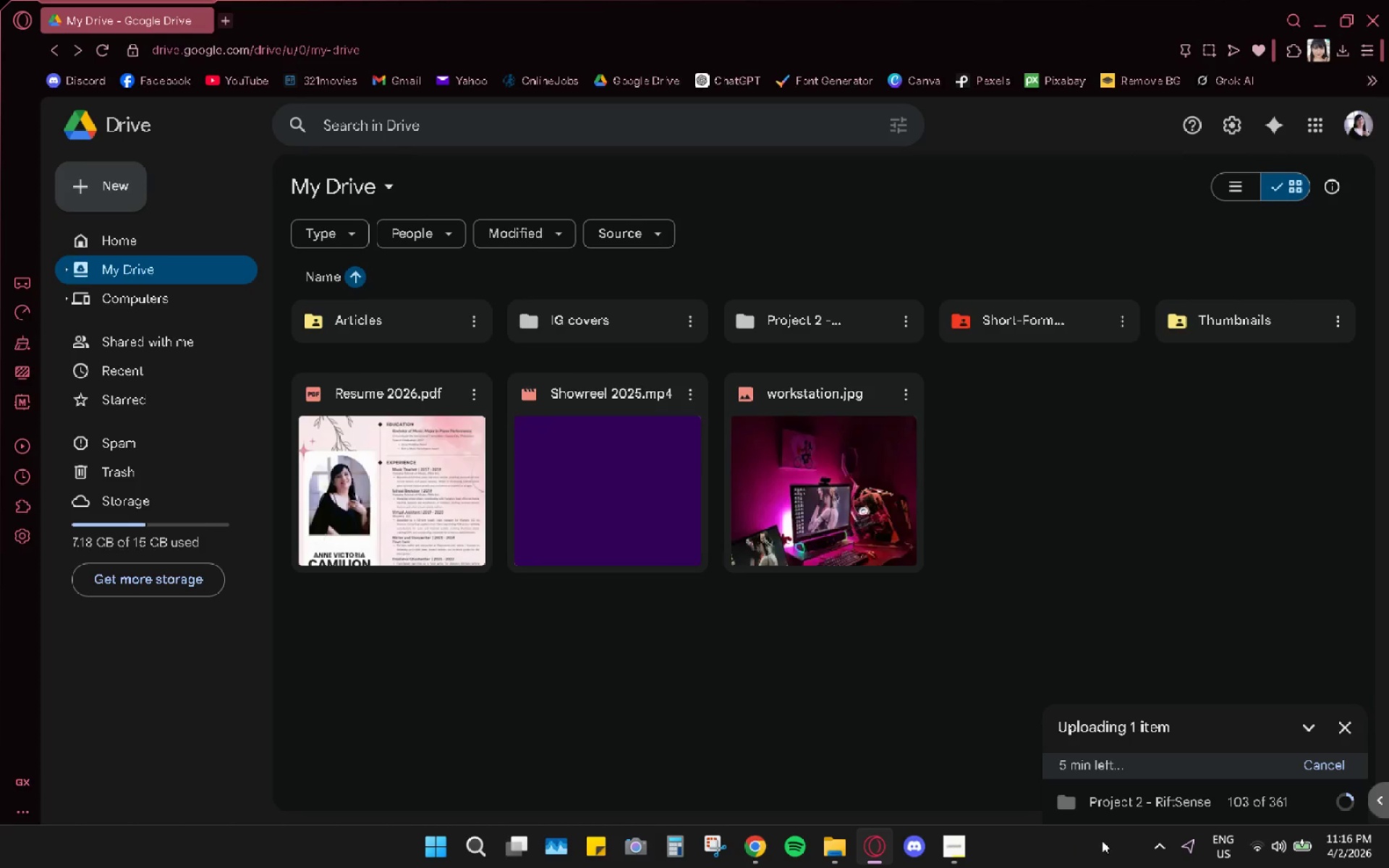 
mouse_move([946, 822])
 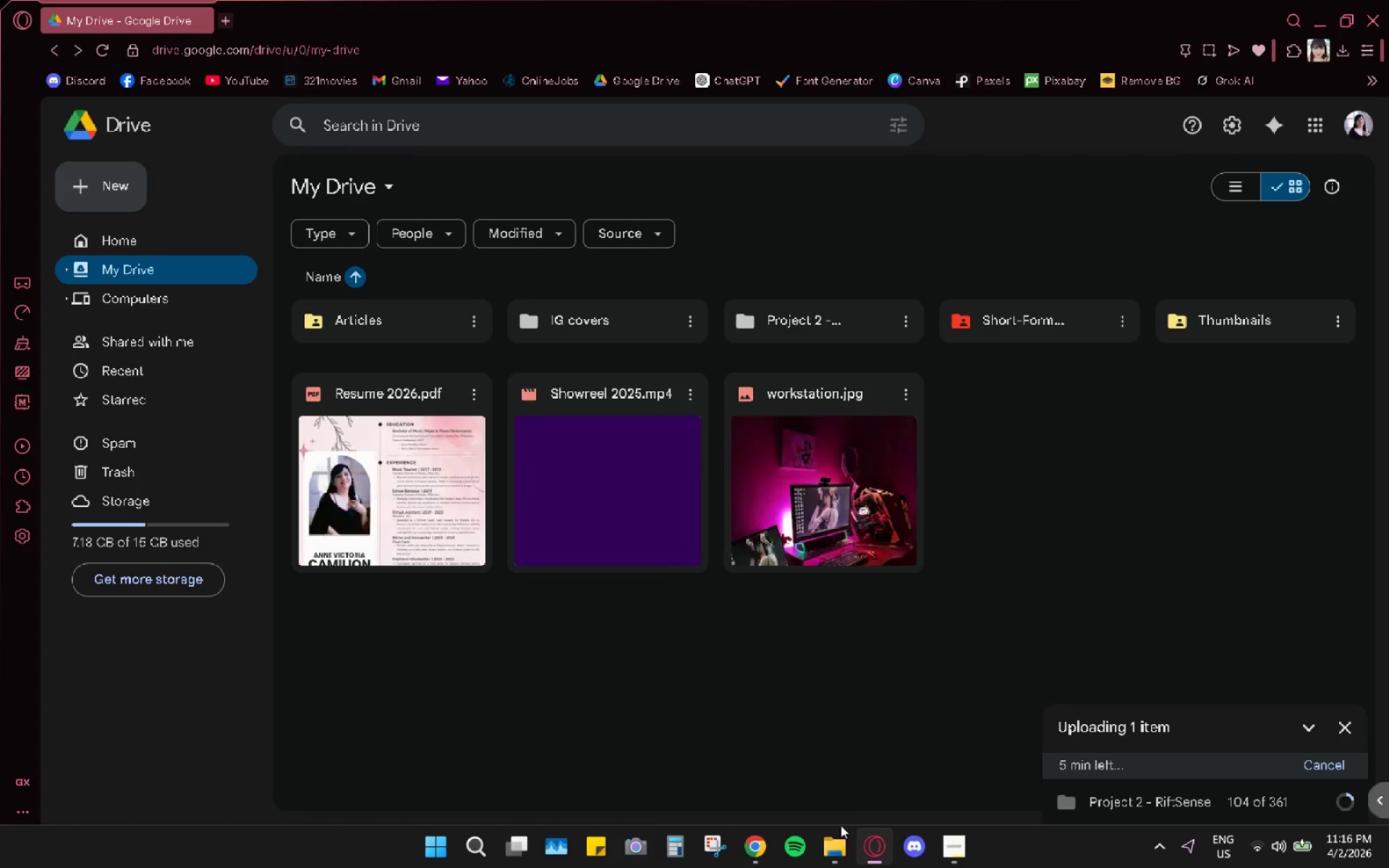 
left_click([843, 844])
 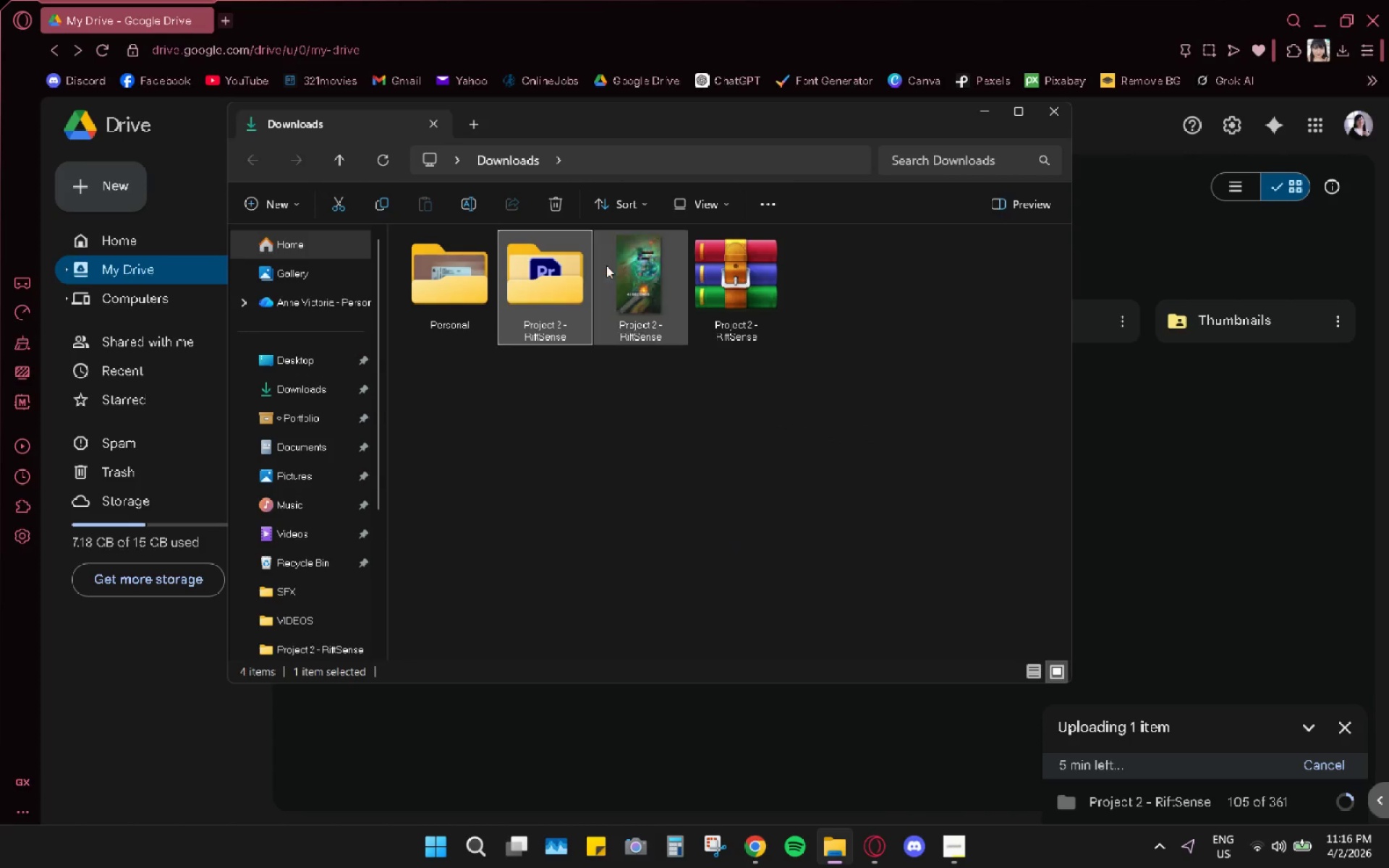 
double_click([658, 263])
 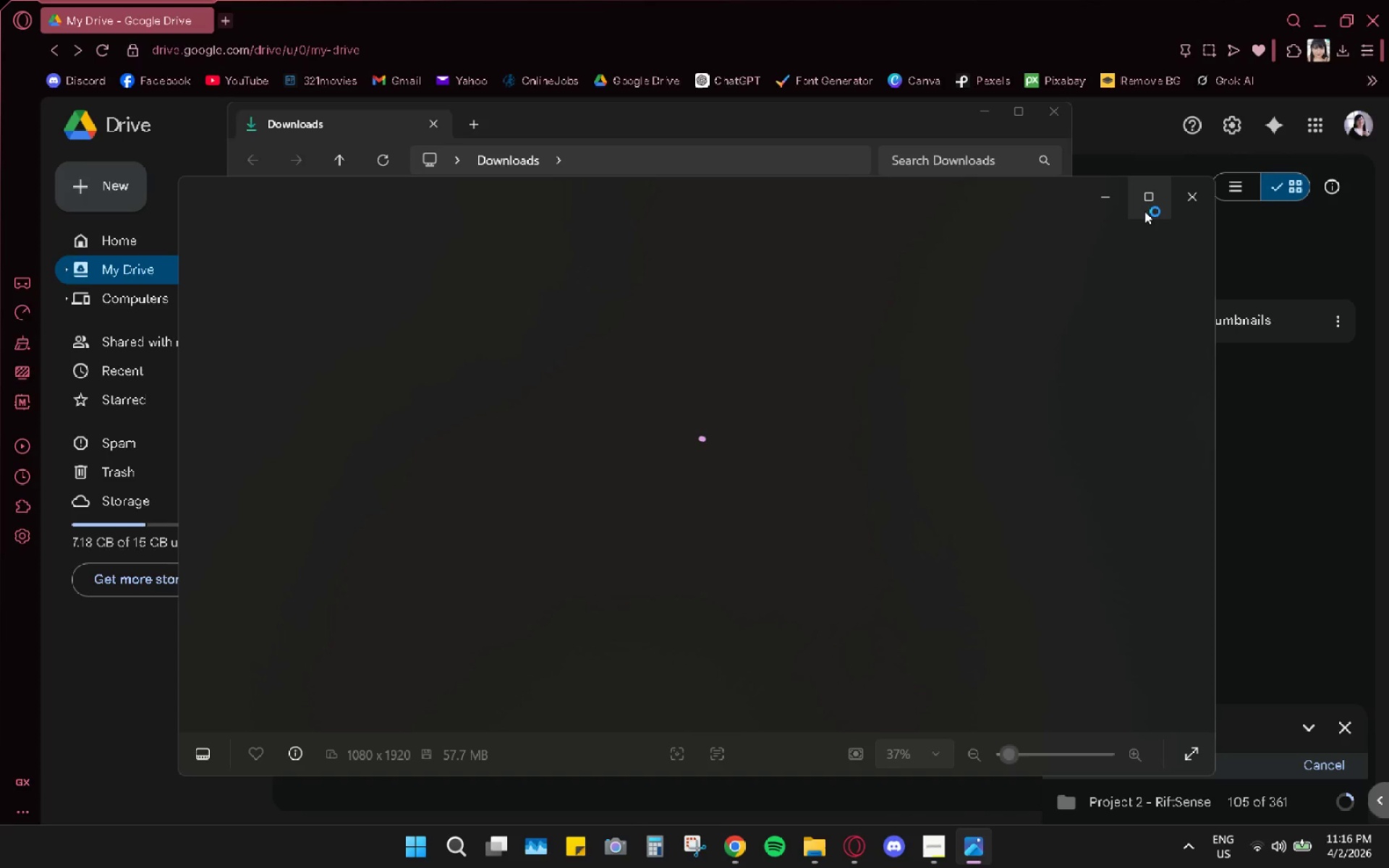 
left_click([1150, 197])
 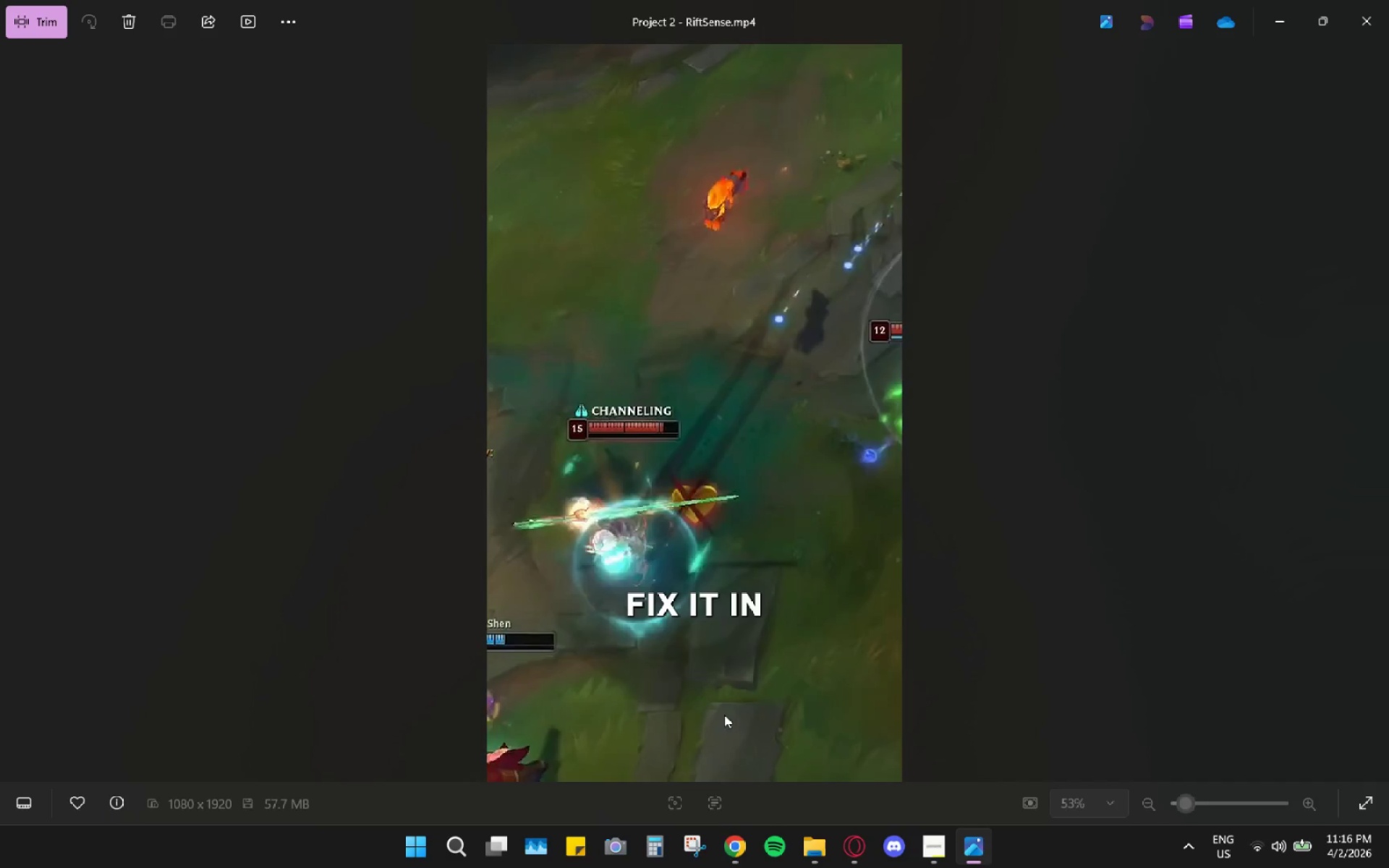 
wait(5.56)
 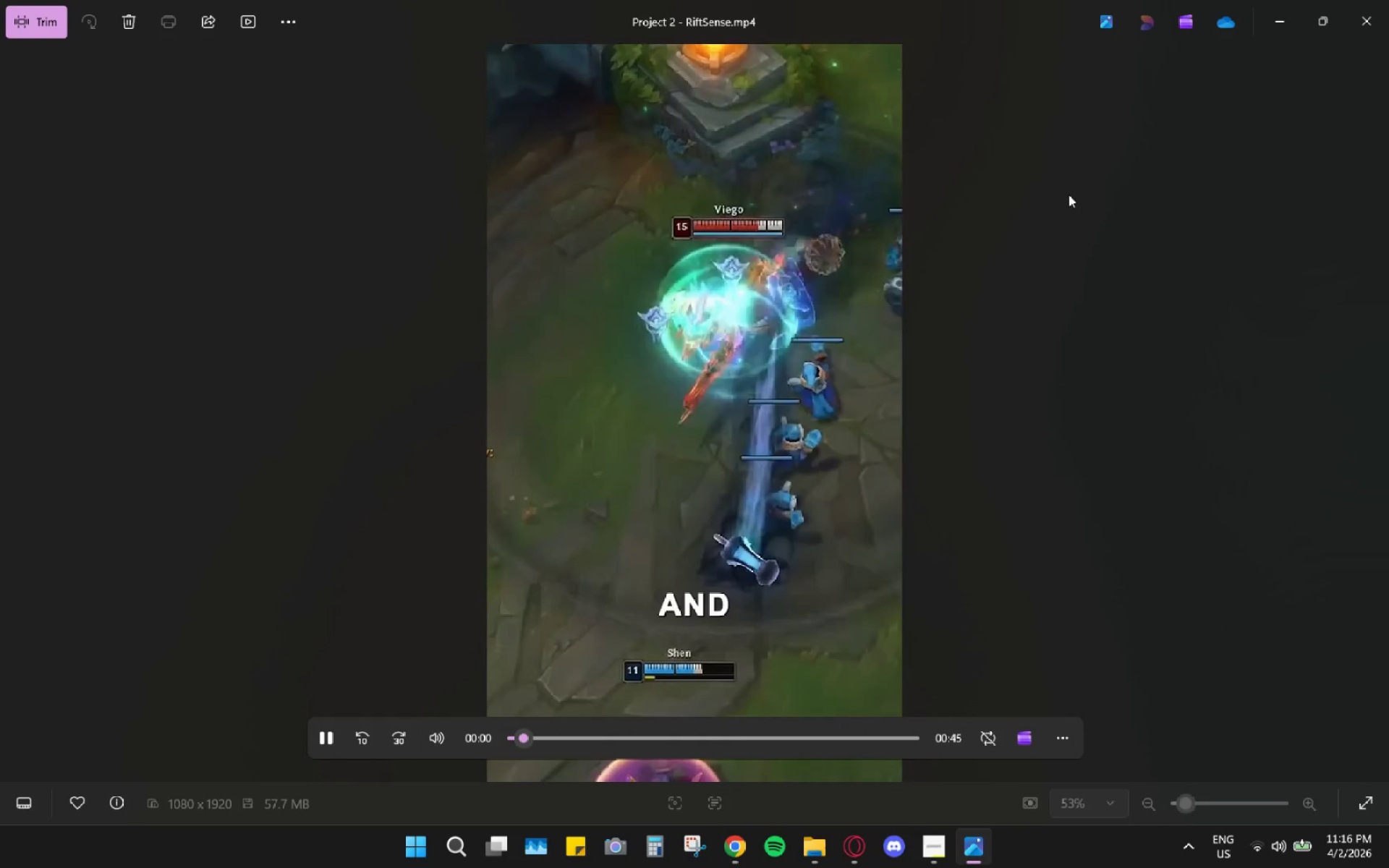 
left_click_drag(start_coordinate=[909, 721], to_coordinate=[904, 721])
 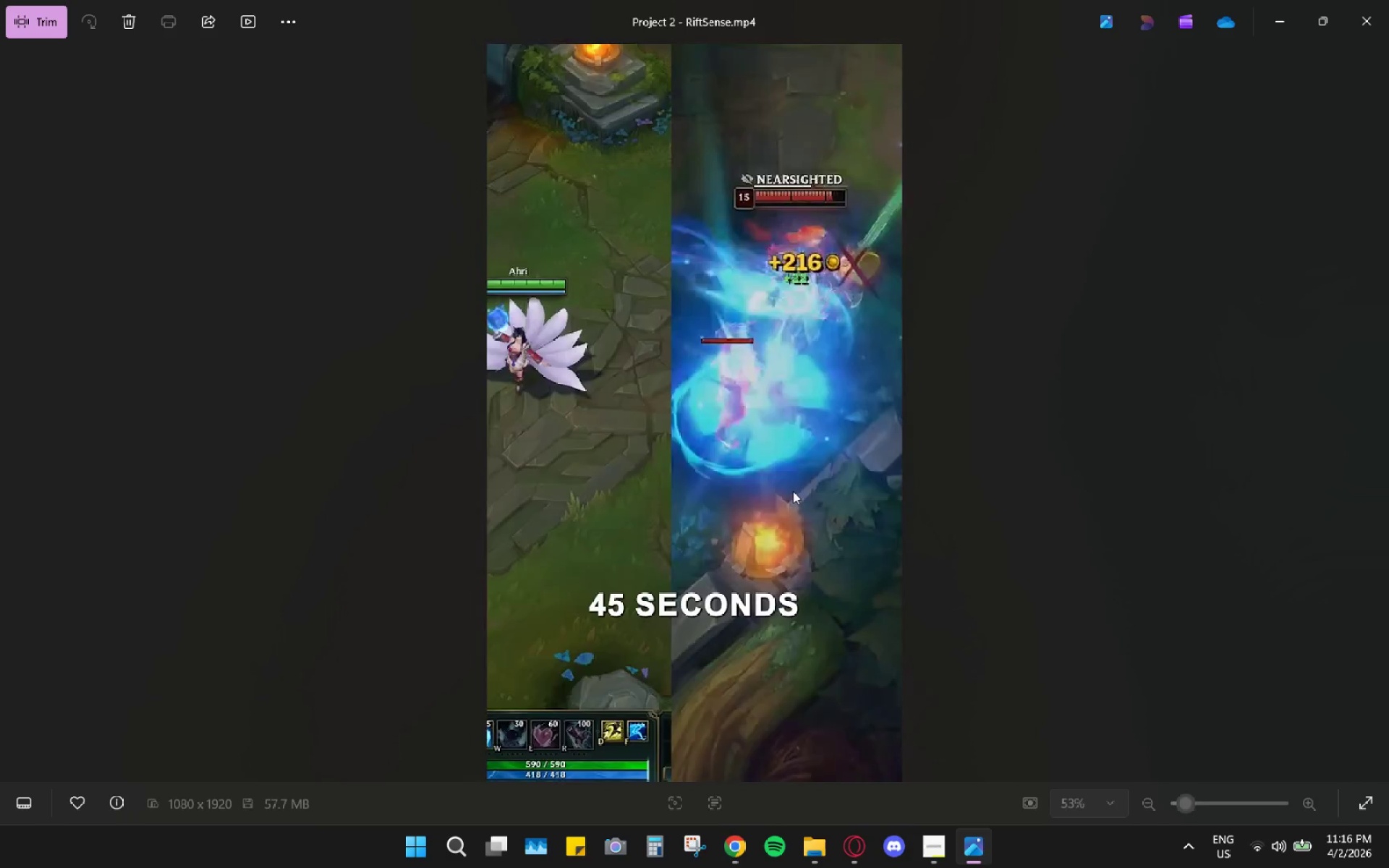 
double_click([789, 471])
 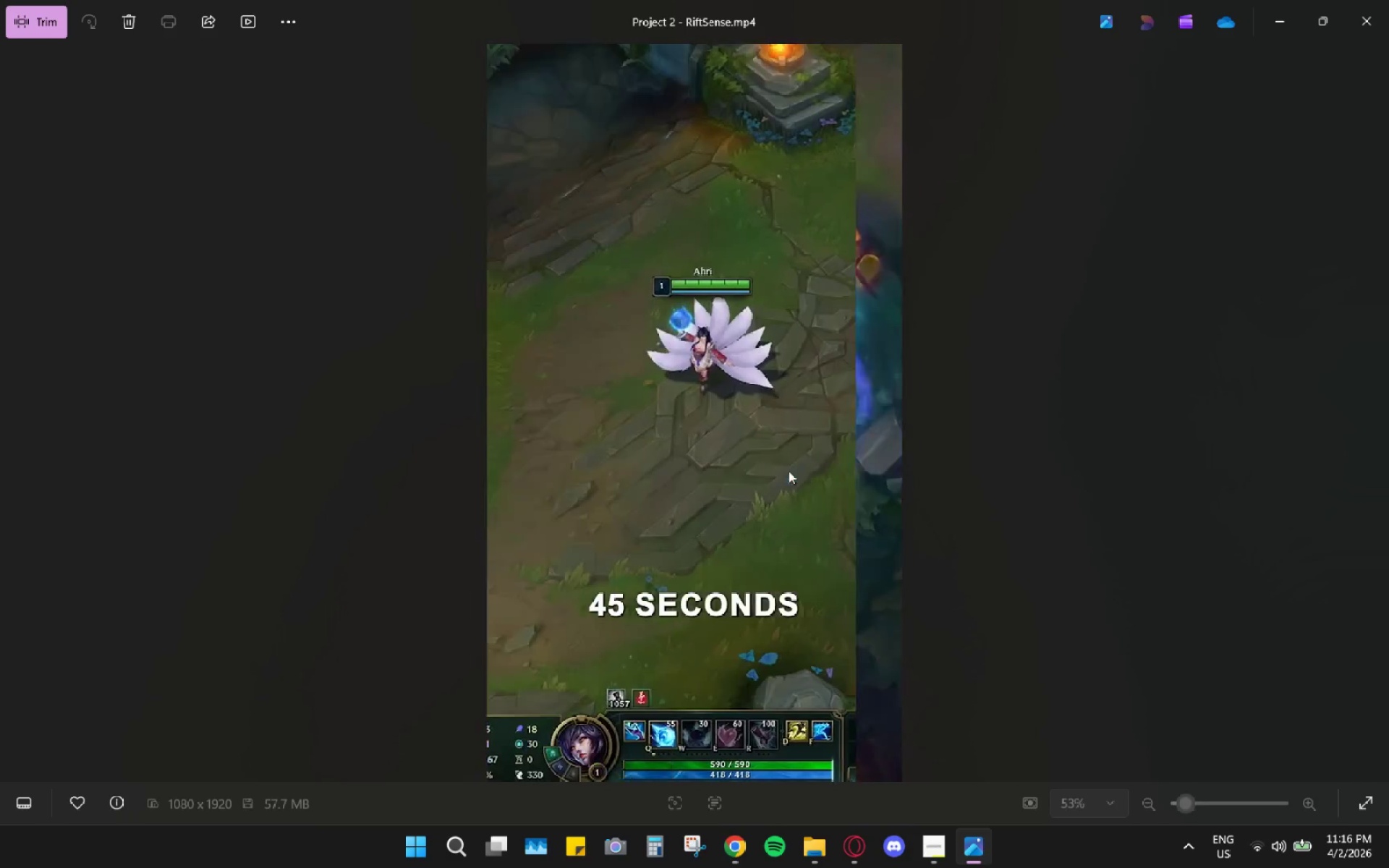 
triple_click([789, 471])
 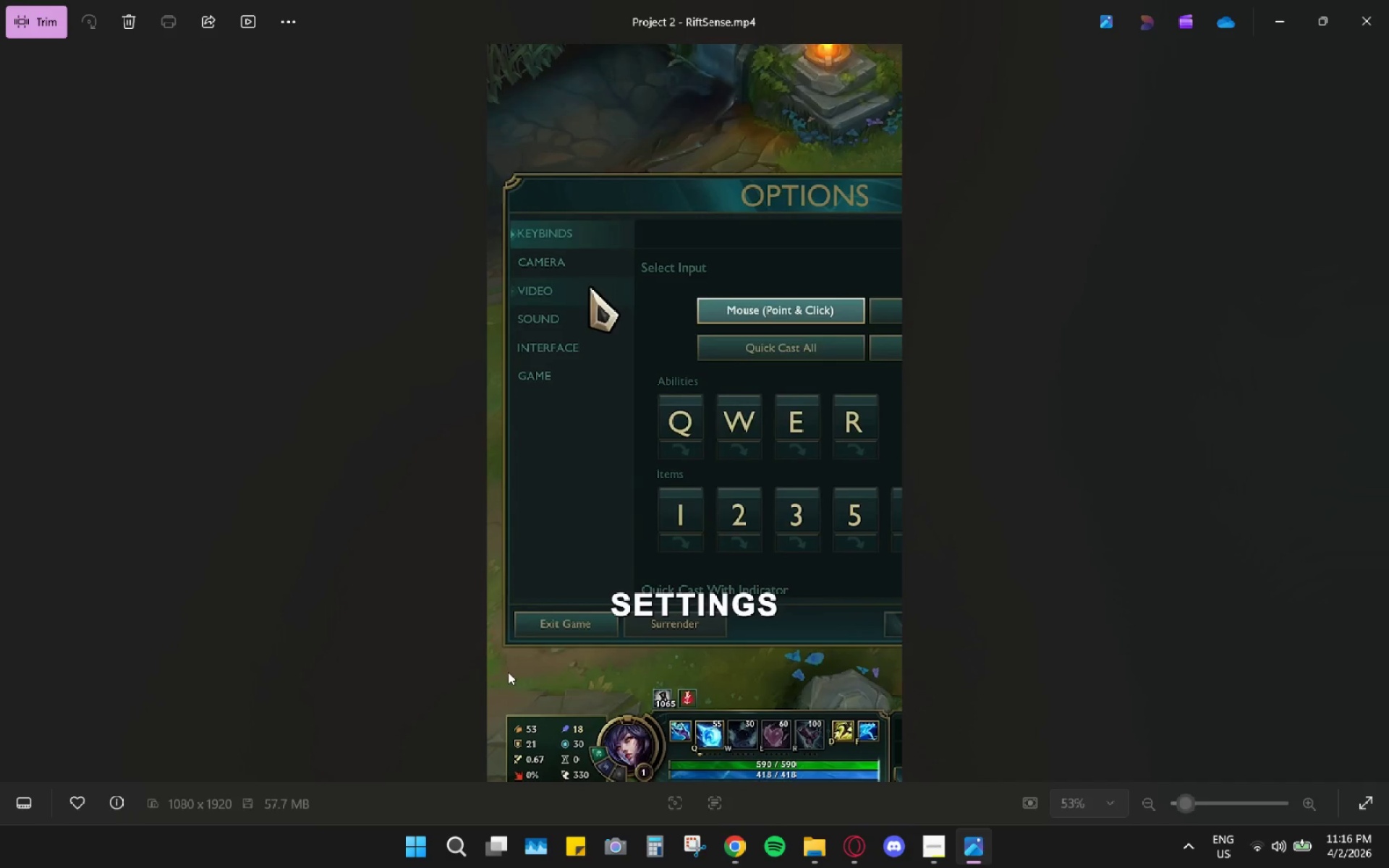 
left_click([1388, 0])
 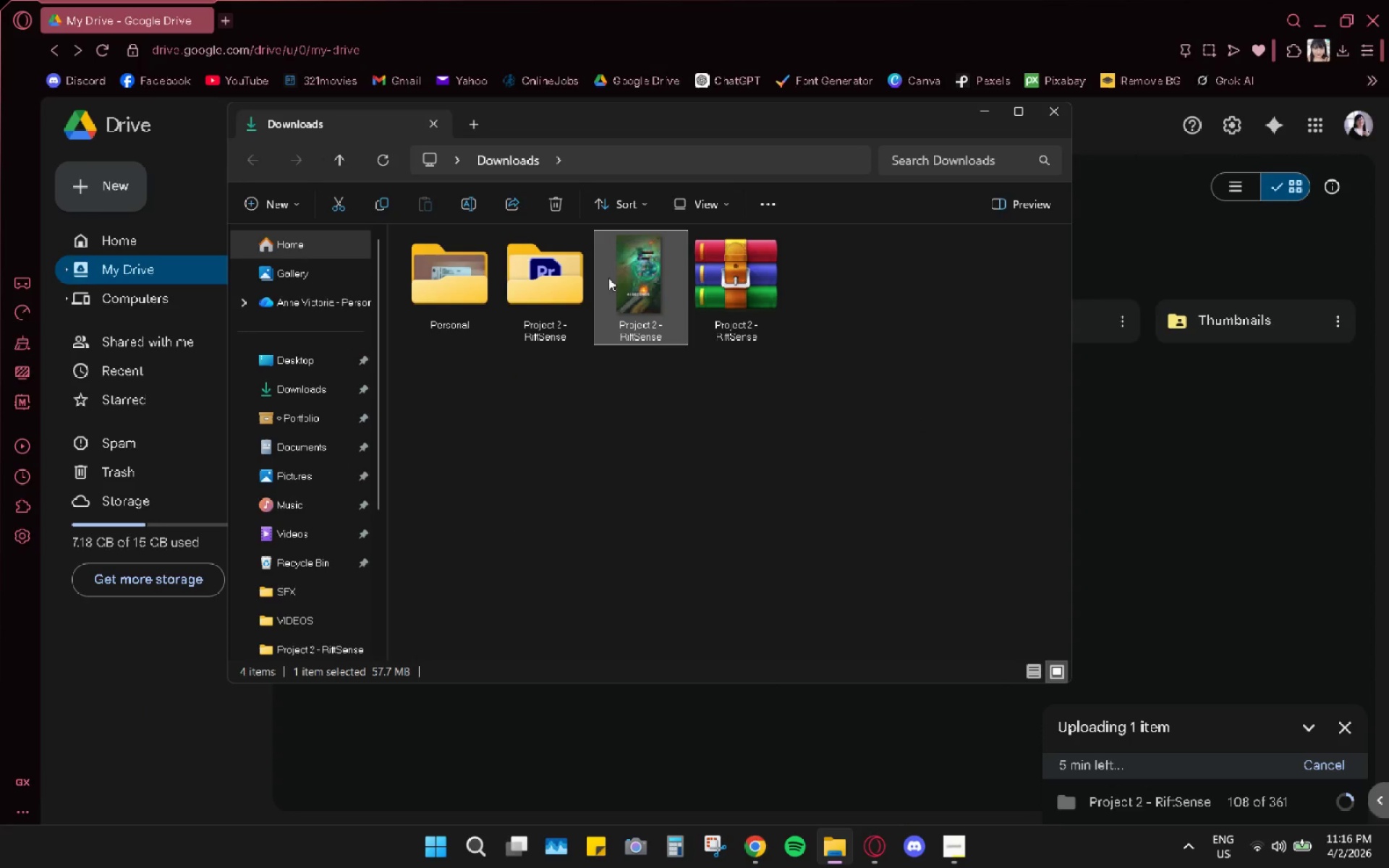 
double_click([642, 268])
 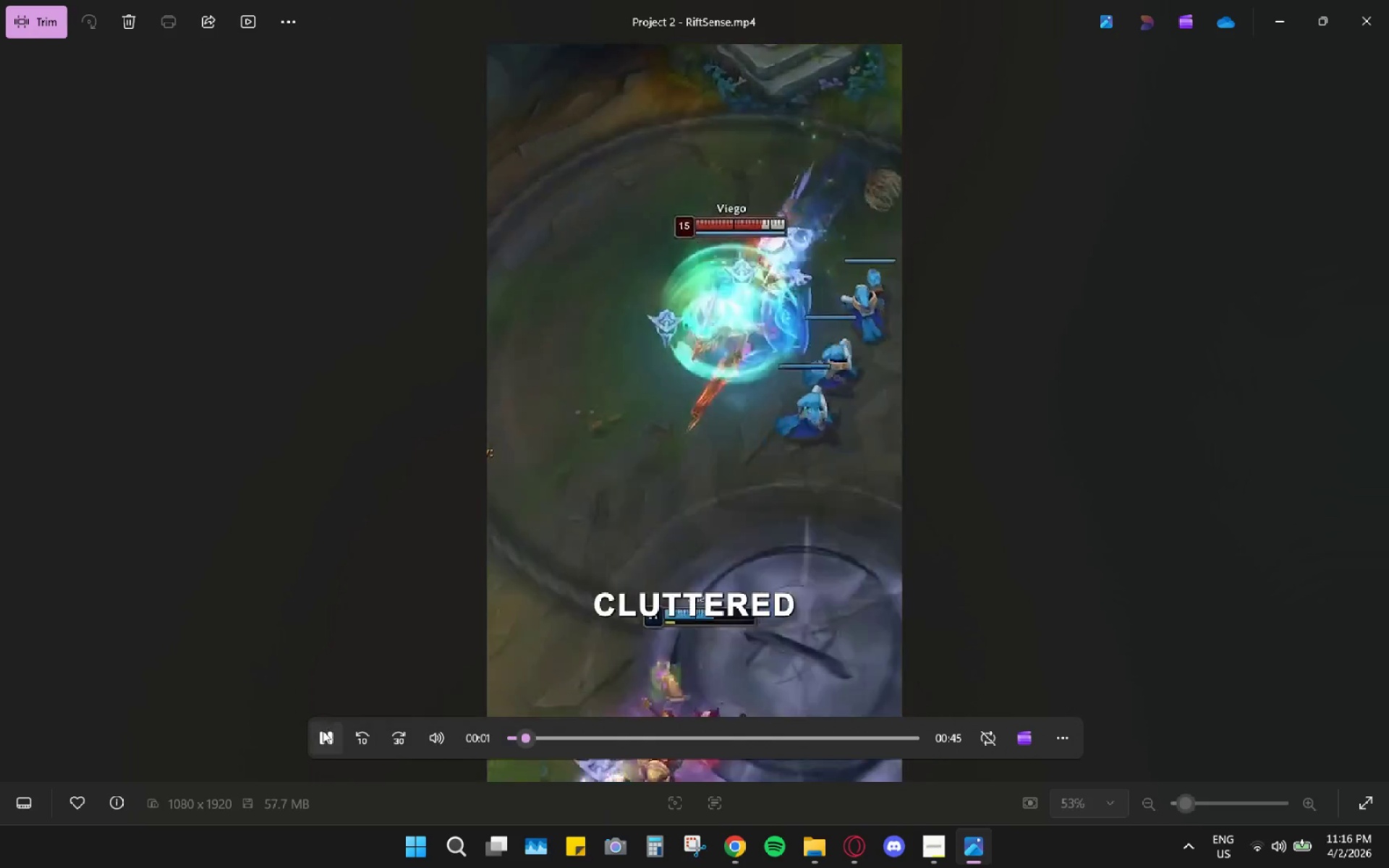 
left_click([322, 735])
 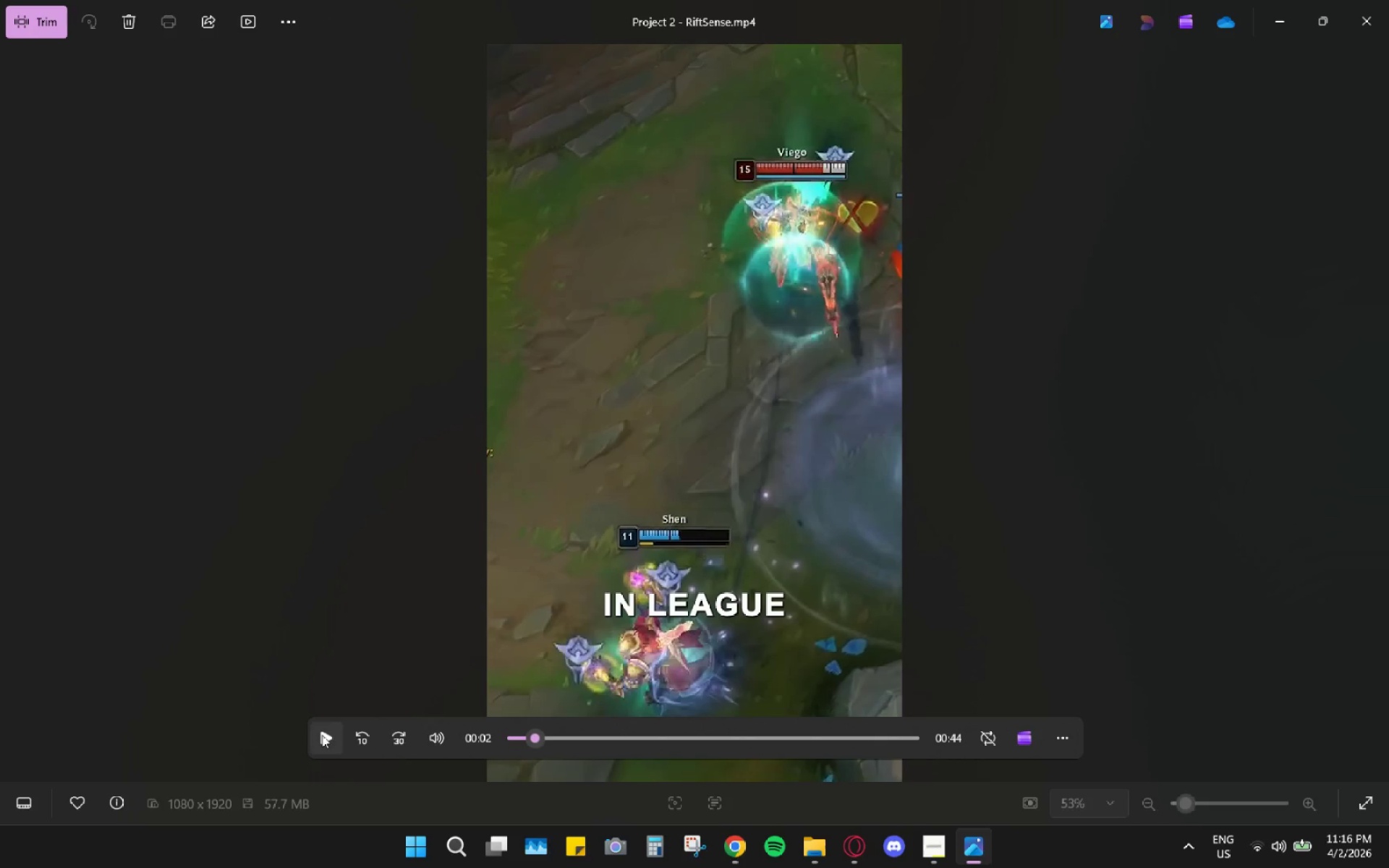 
left_click([322, 735])
 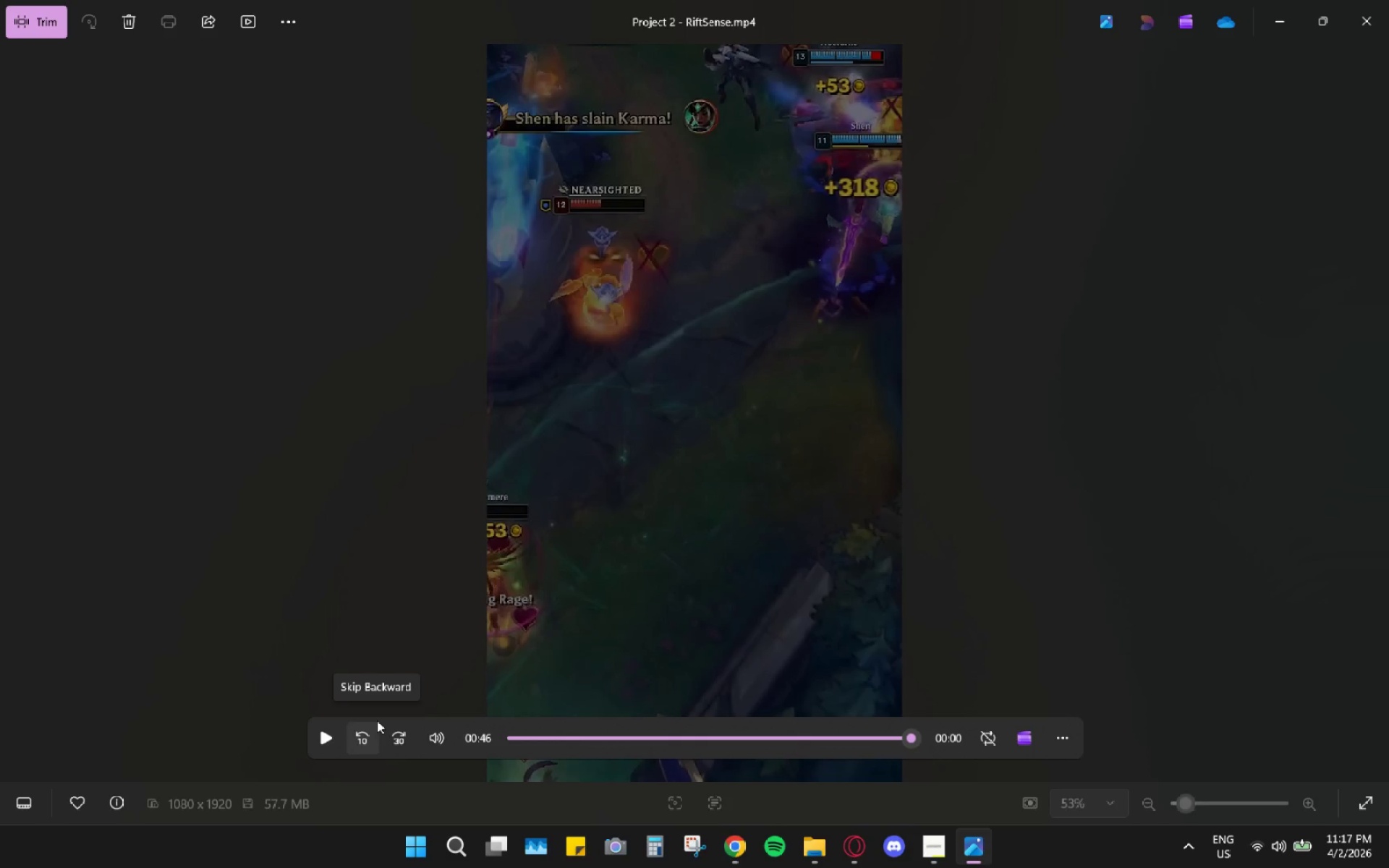 
wait(49.78)
 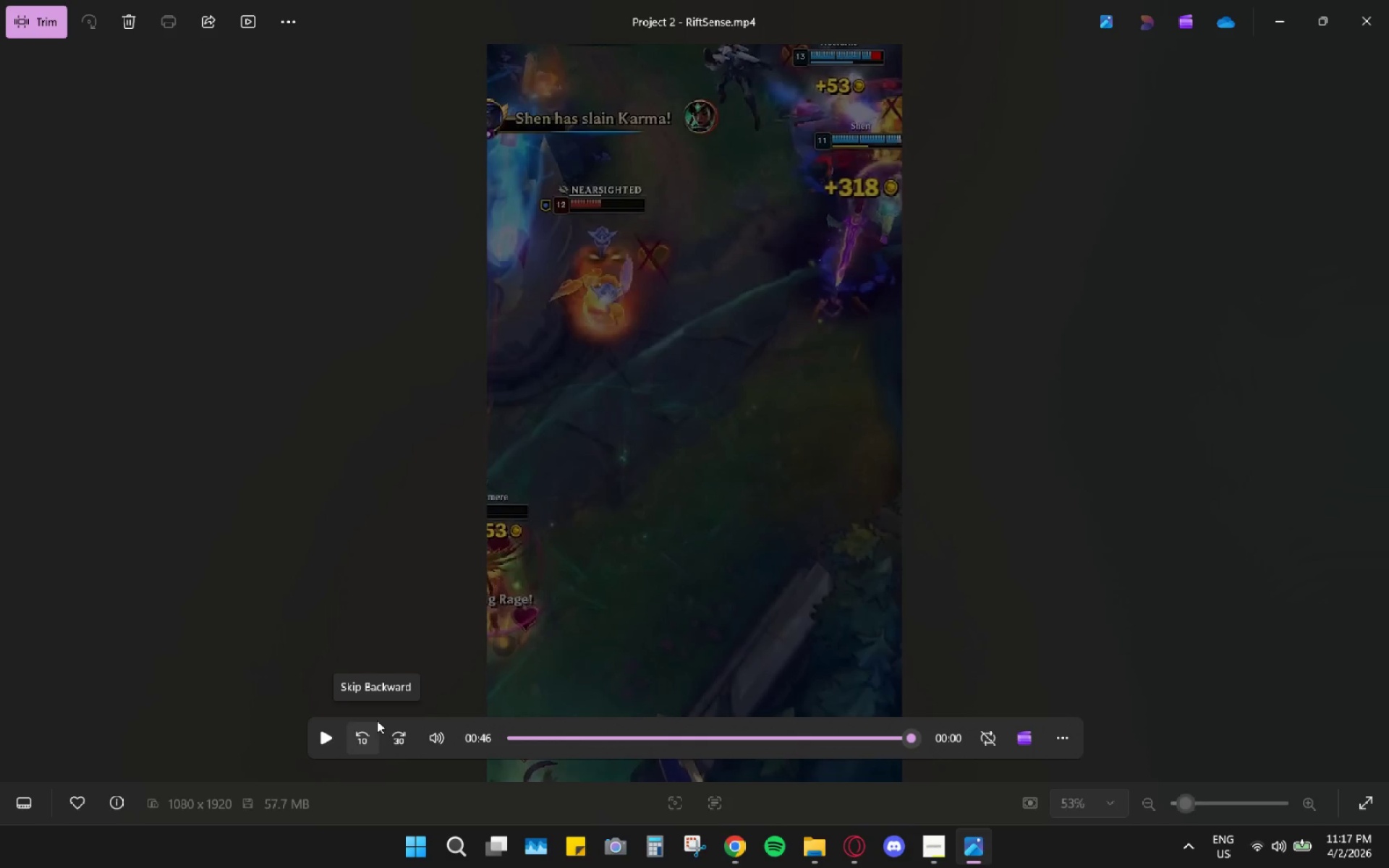 
left_click([731, 259])
 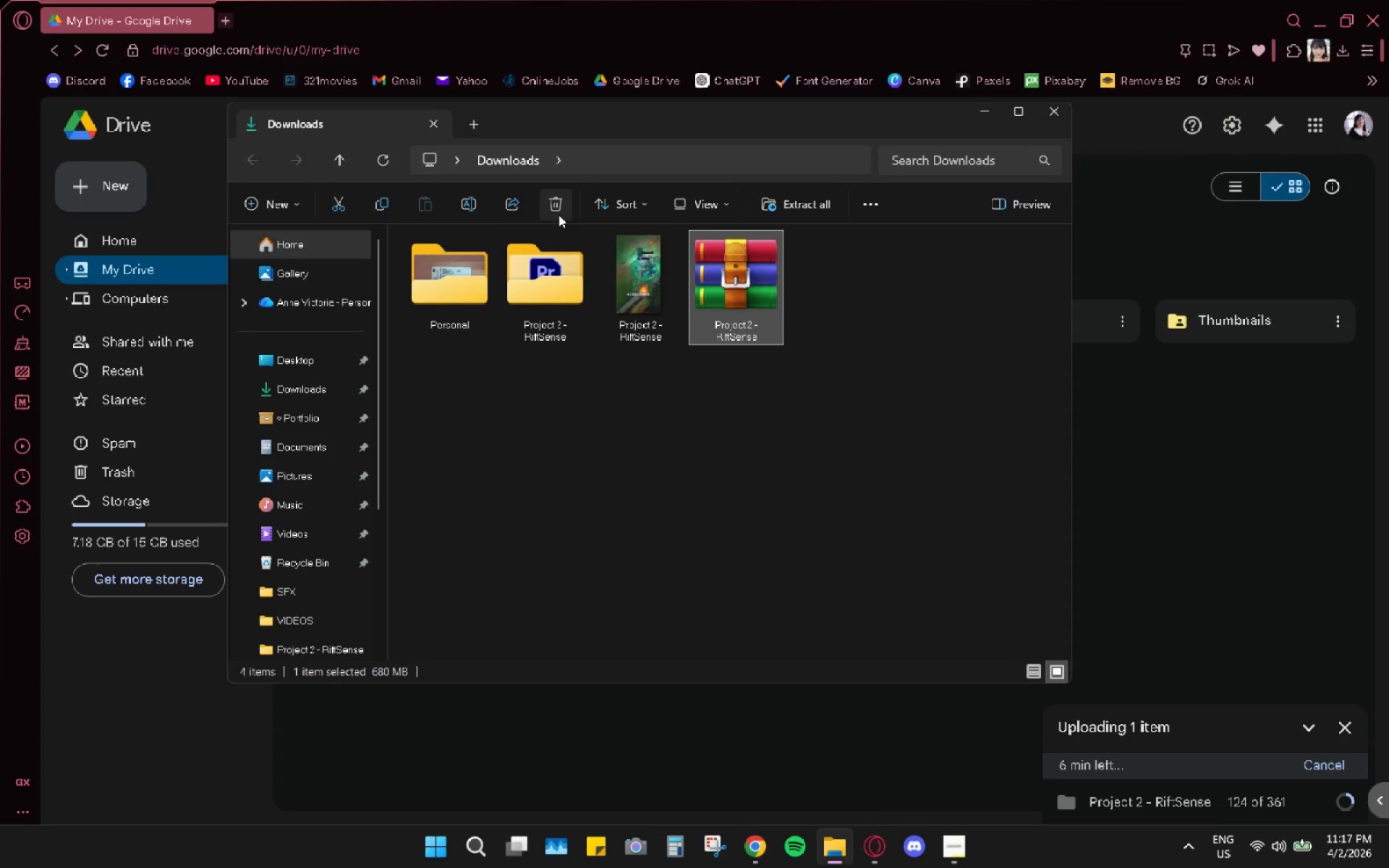 
left_click([558, 215])
 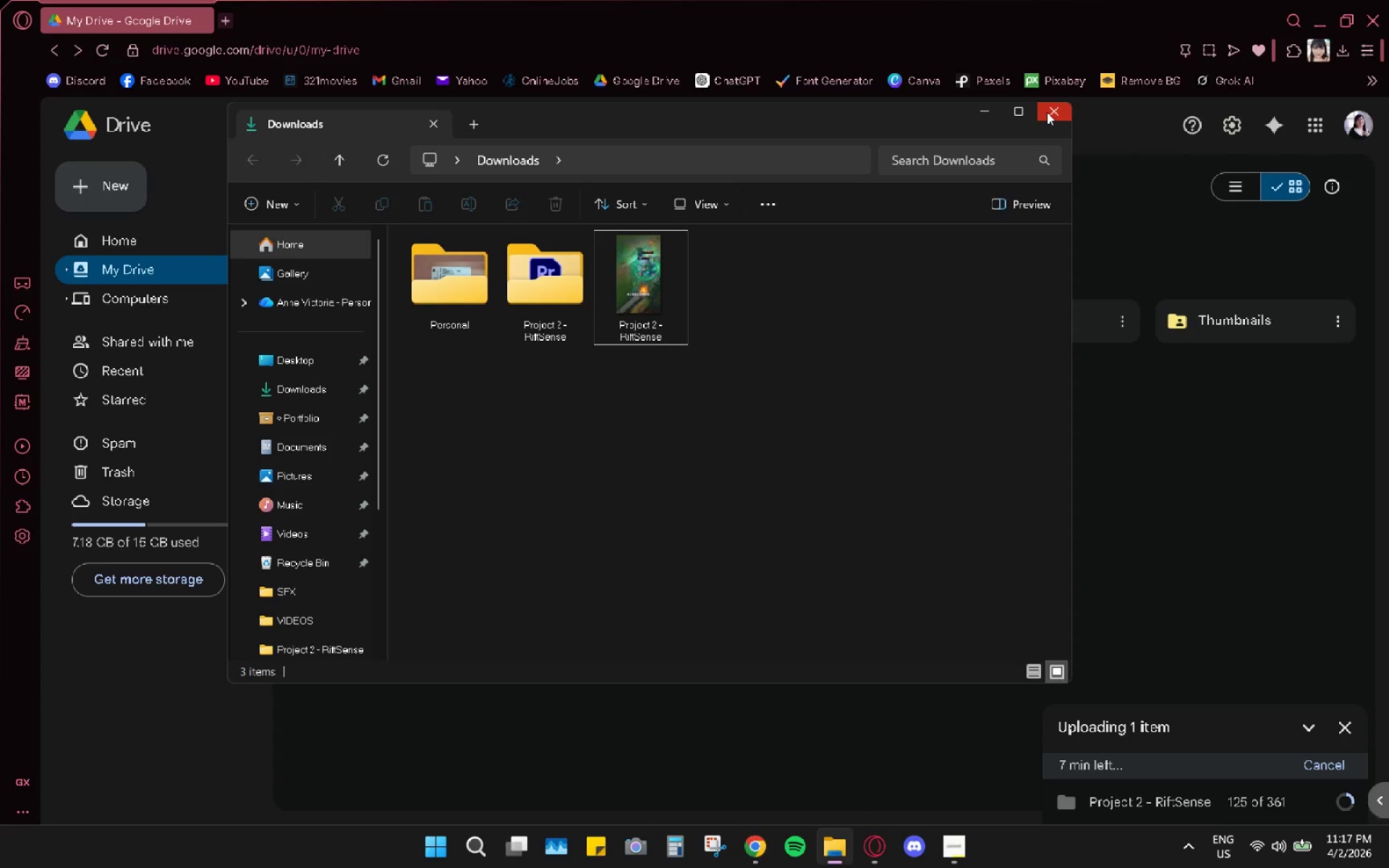 
left_click([1047, 112])
 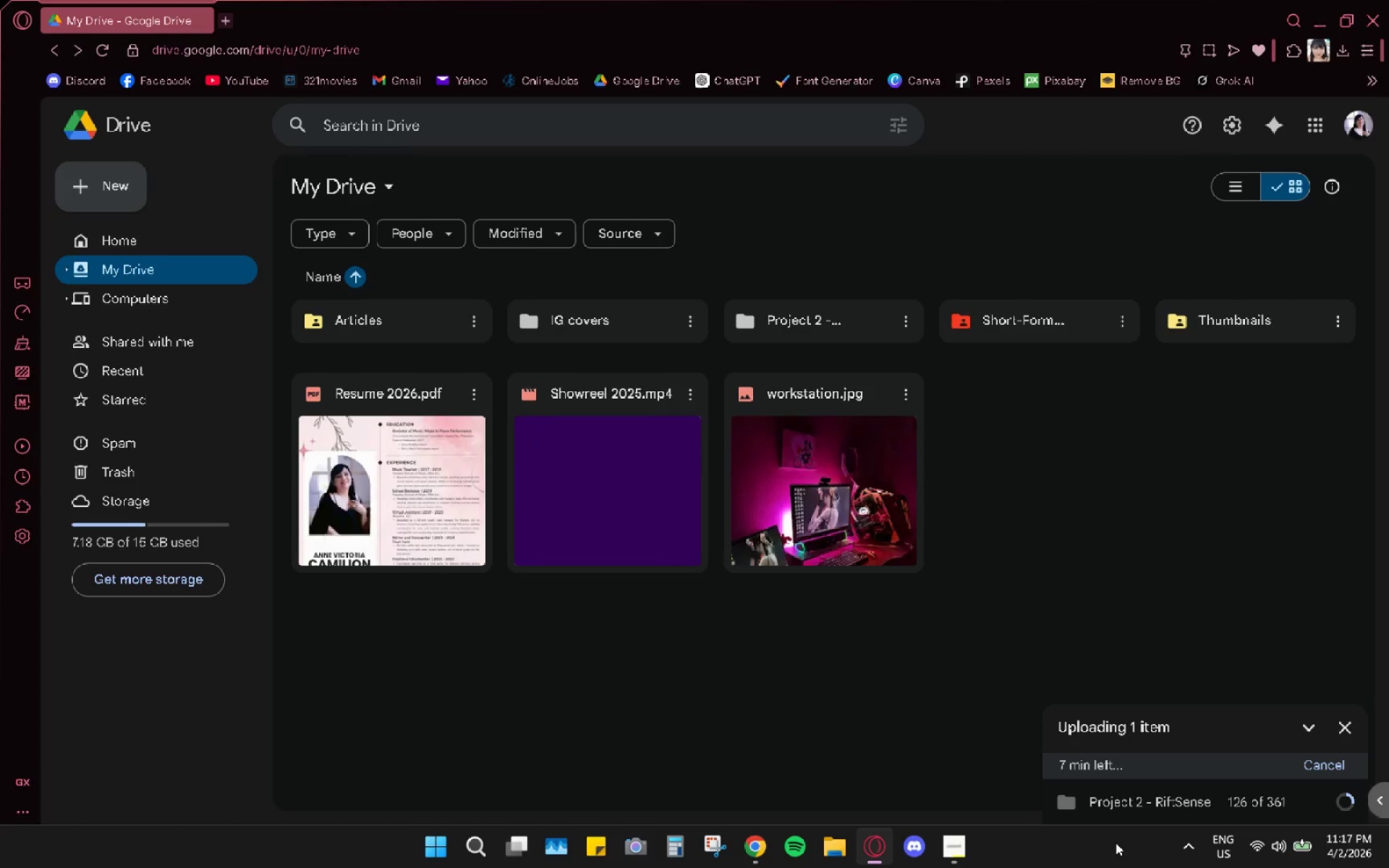 
wait(8.8)
 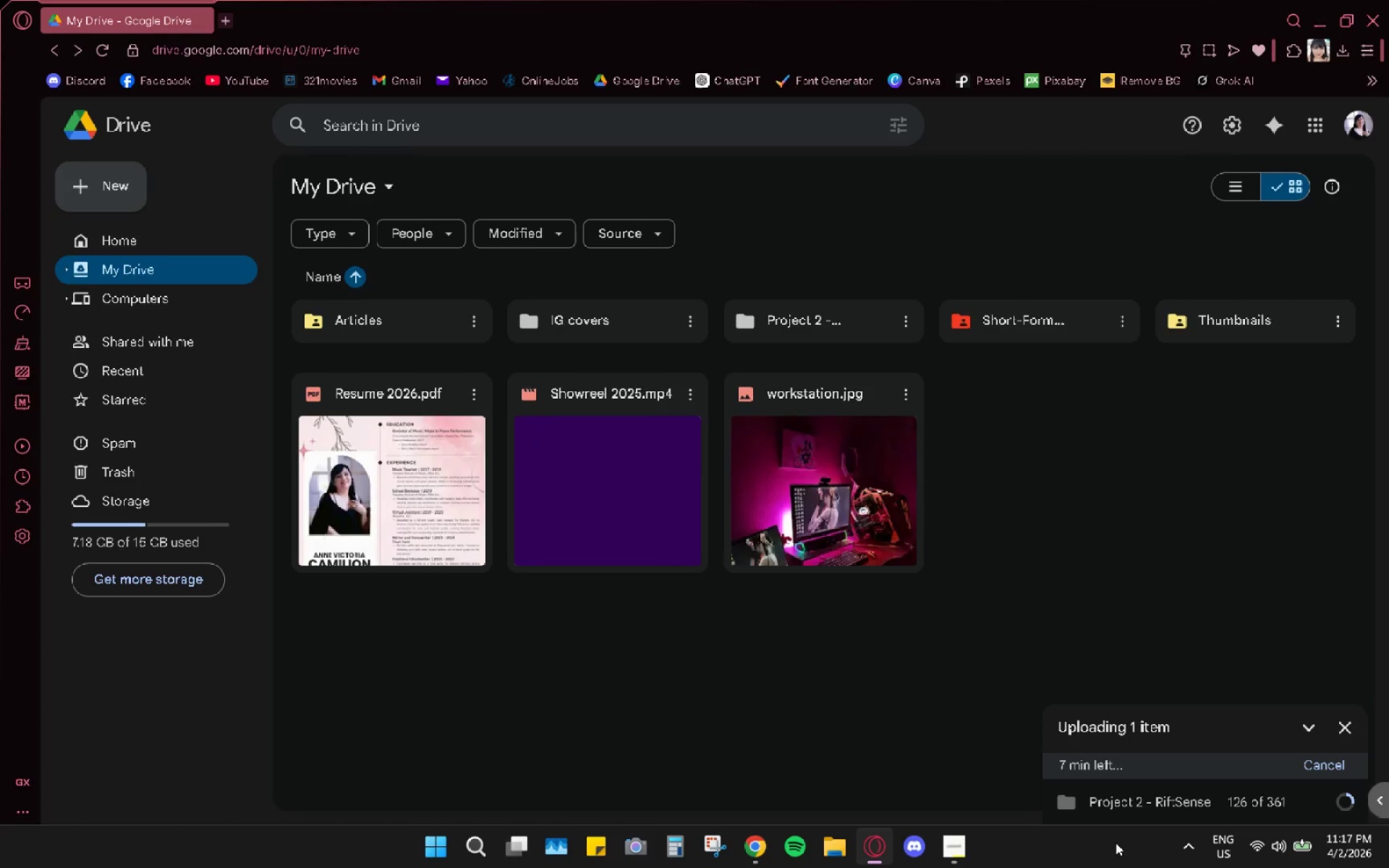 
left_click([759, 843])
 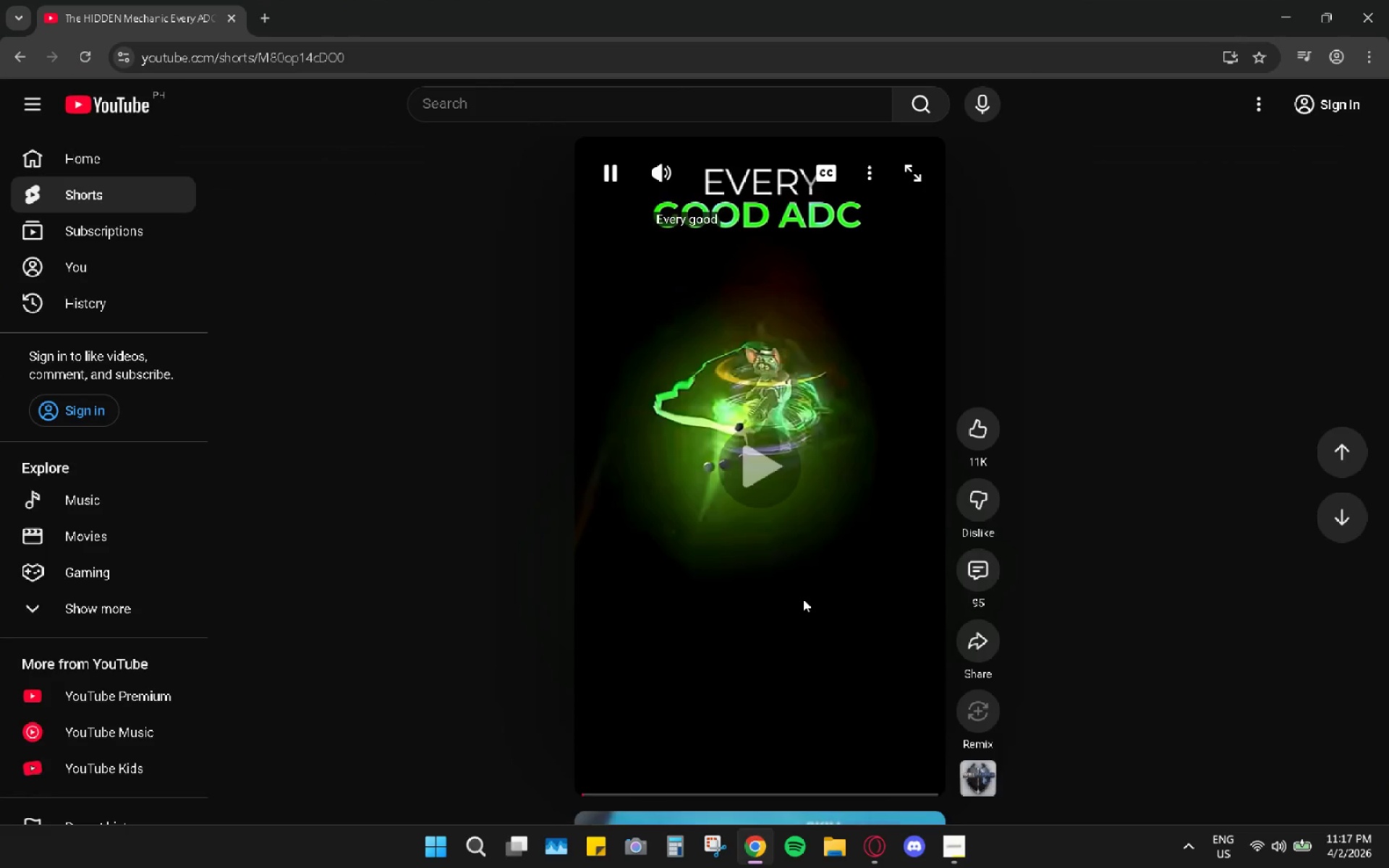 
scroll: coordinate [784, 676], scroll_direction: down, amount: 11.0
 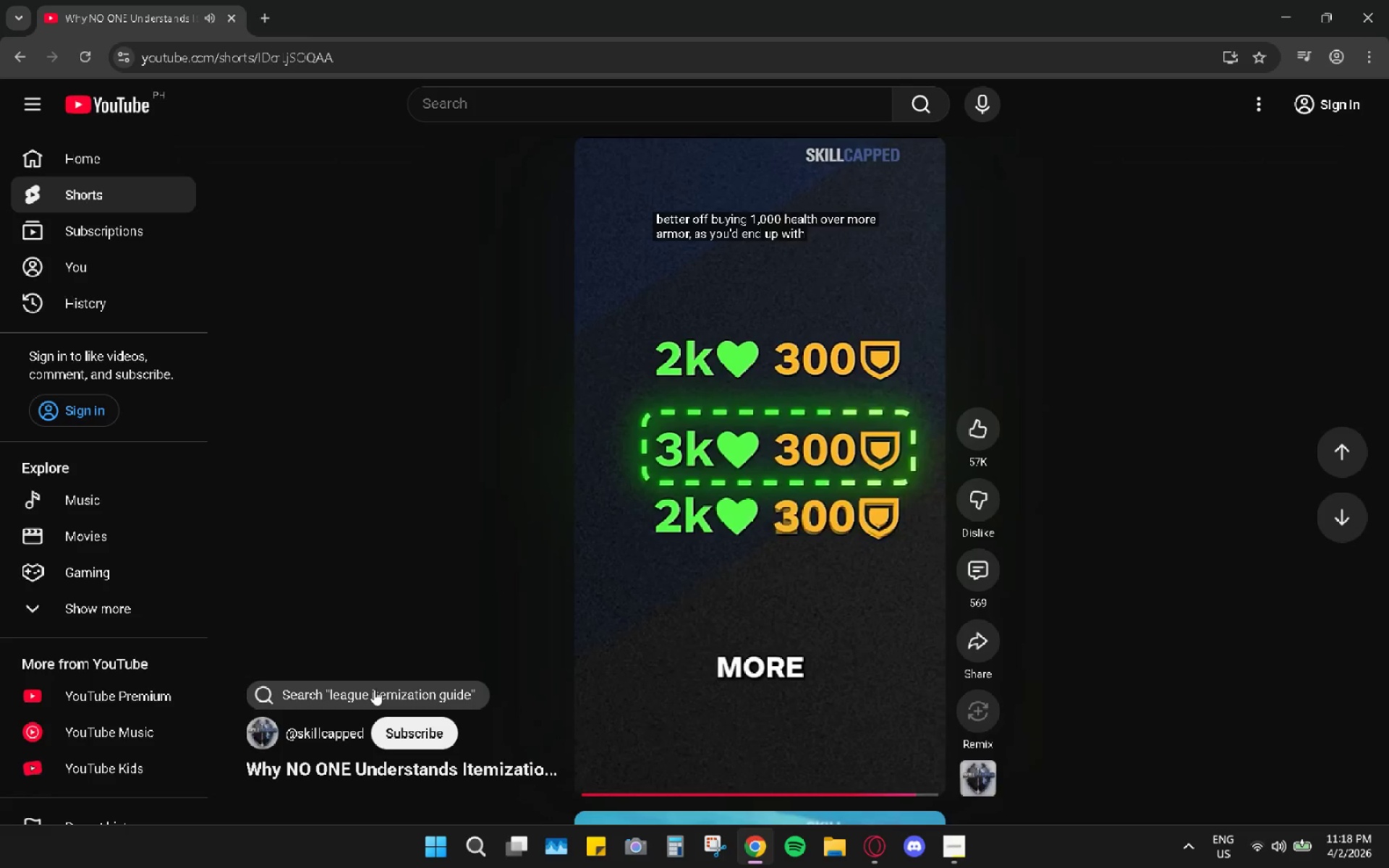 
wait(60.49)
 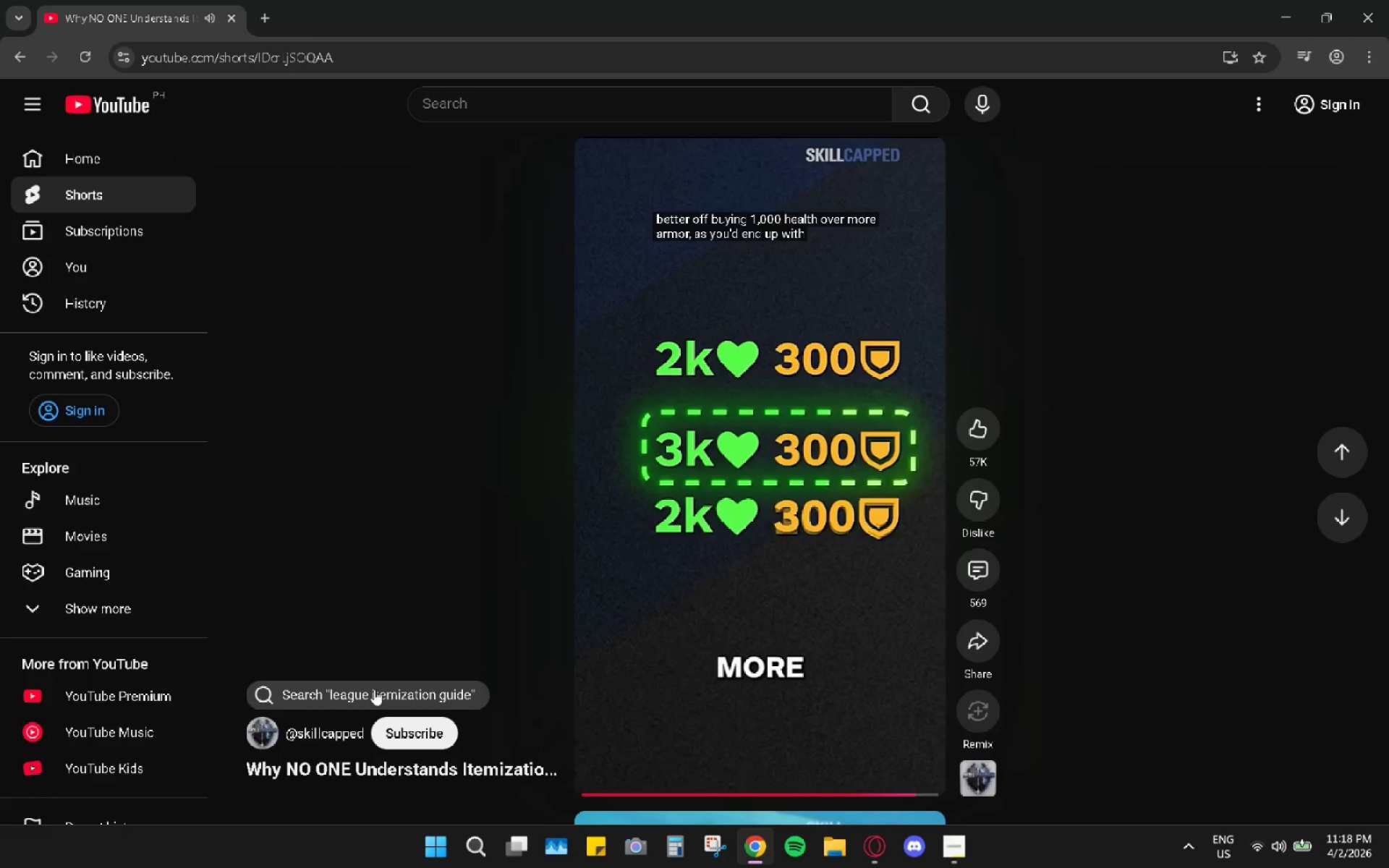 
left_click([658, 460])
 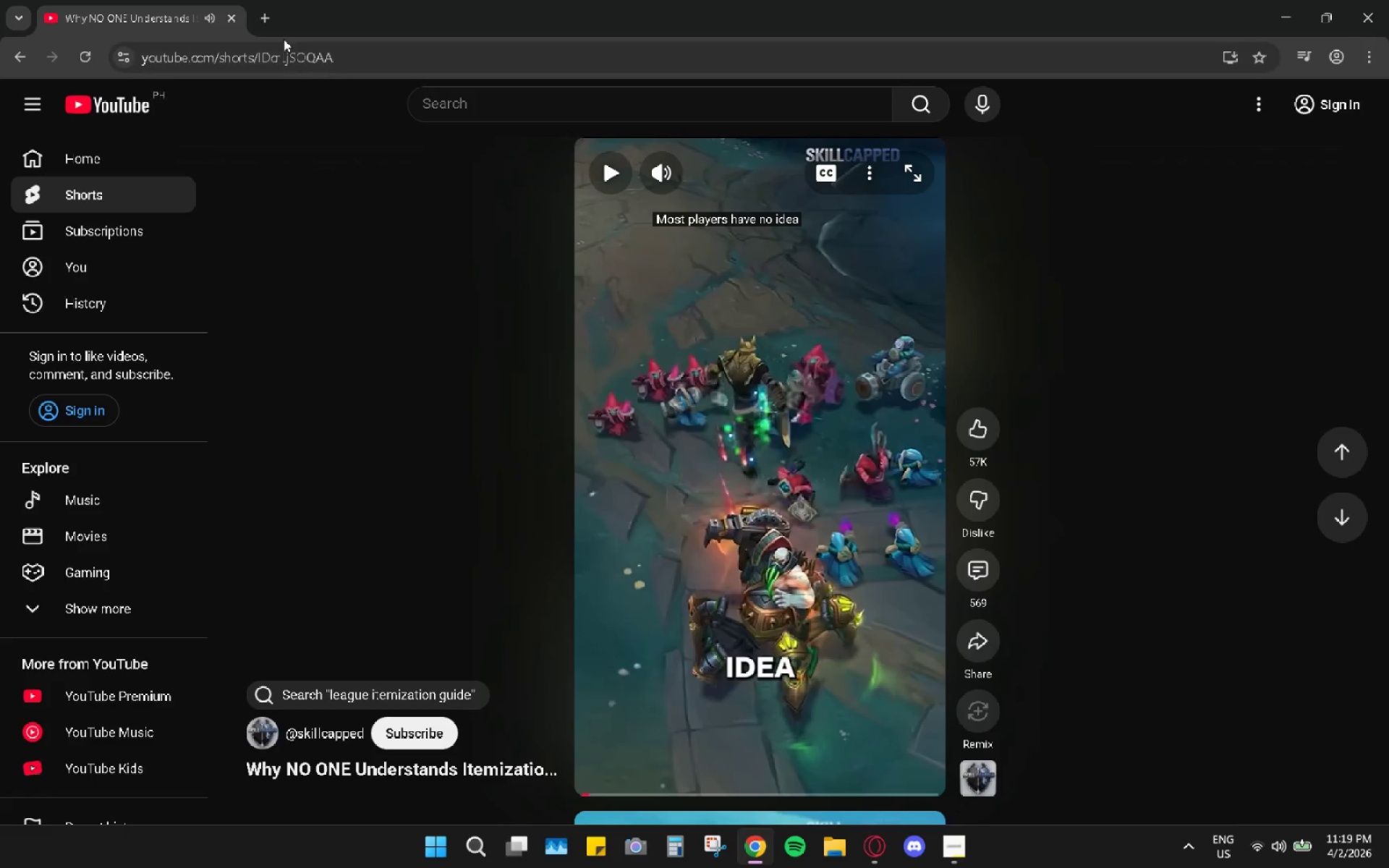 
left_click([863, 850])
 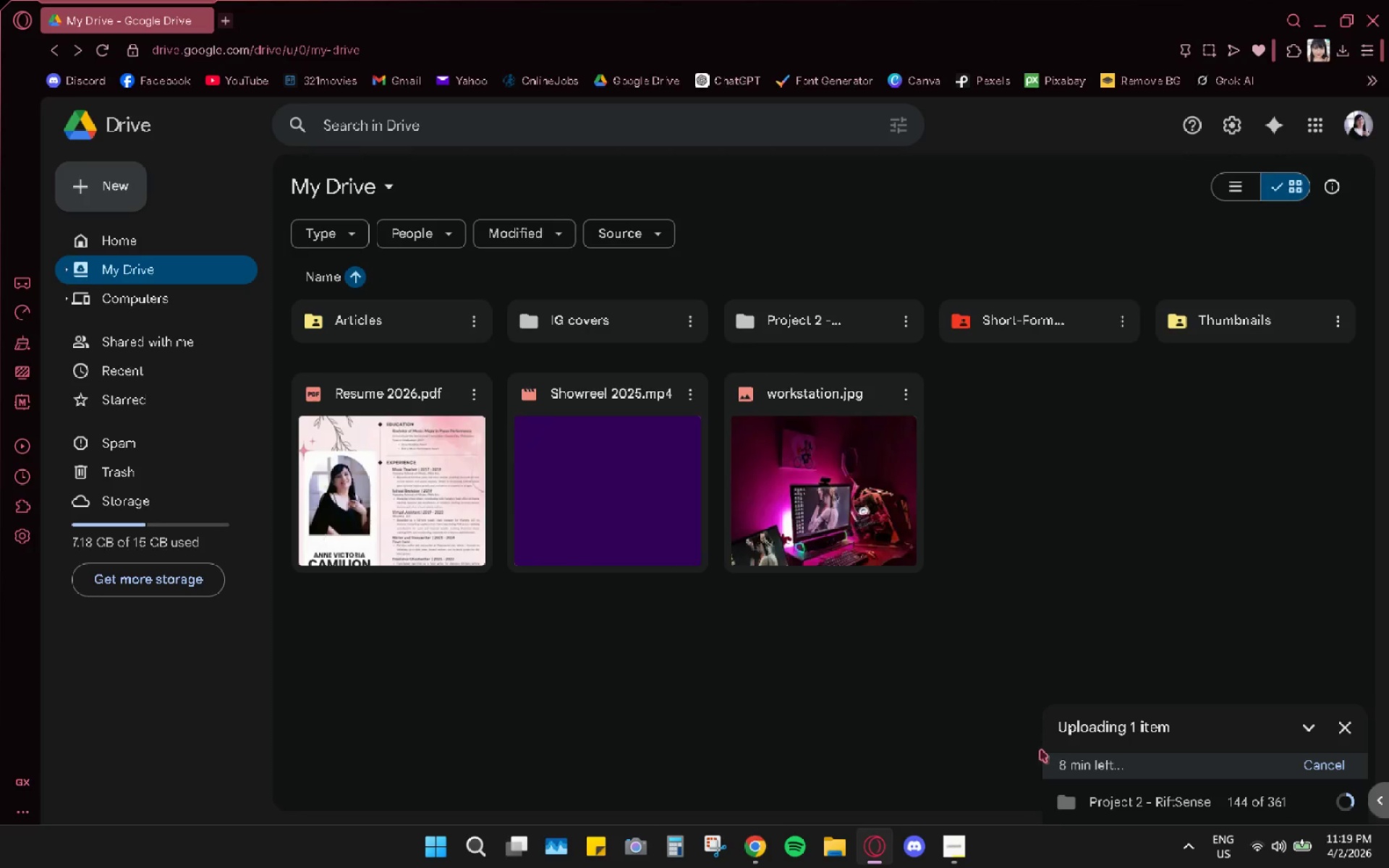 
left_click([947, 849])